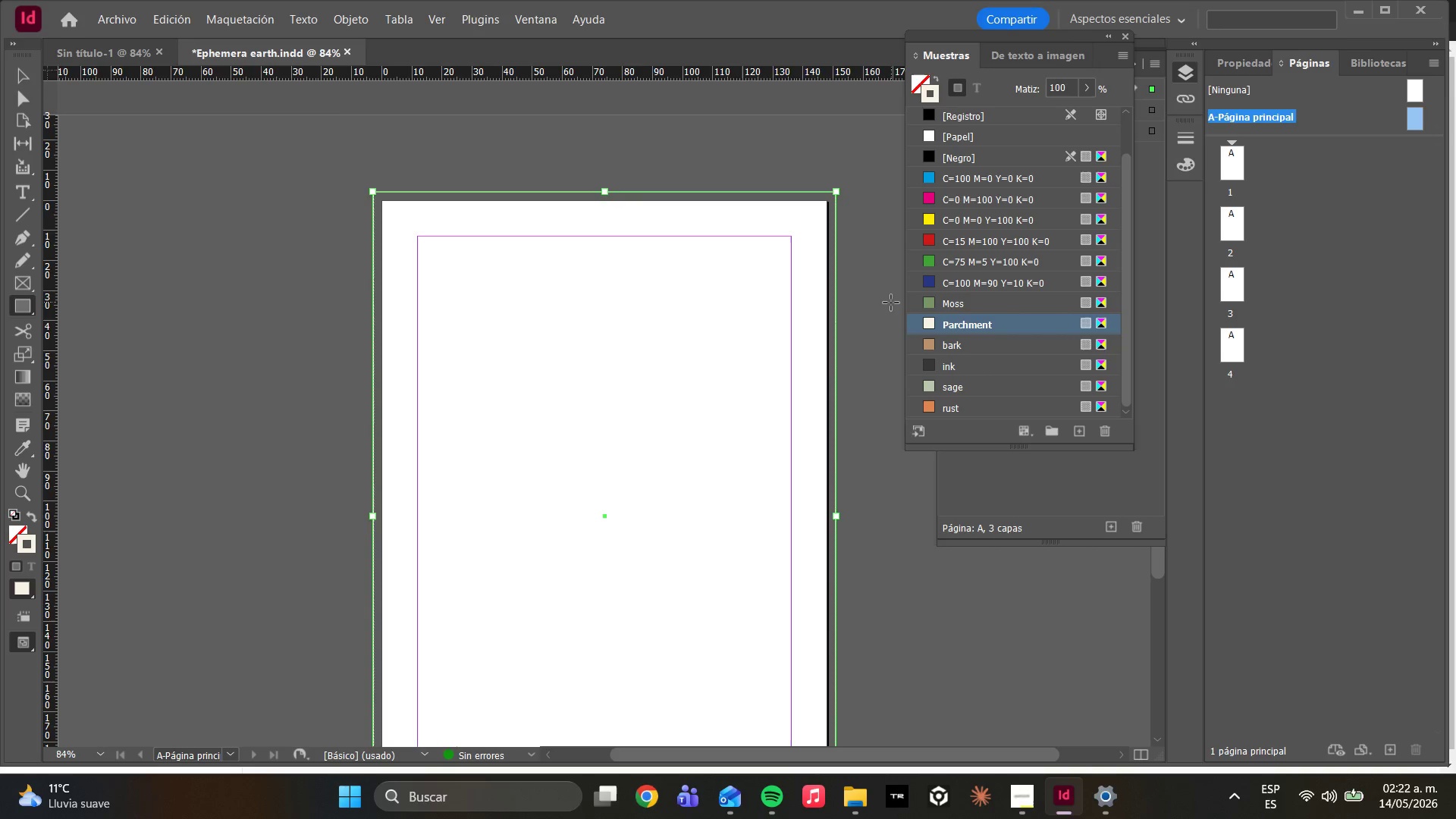 
left_click([1025, 801])